 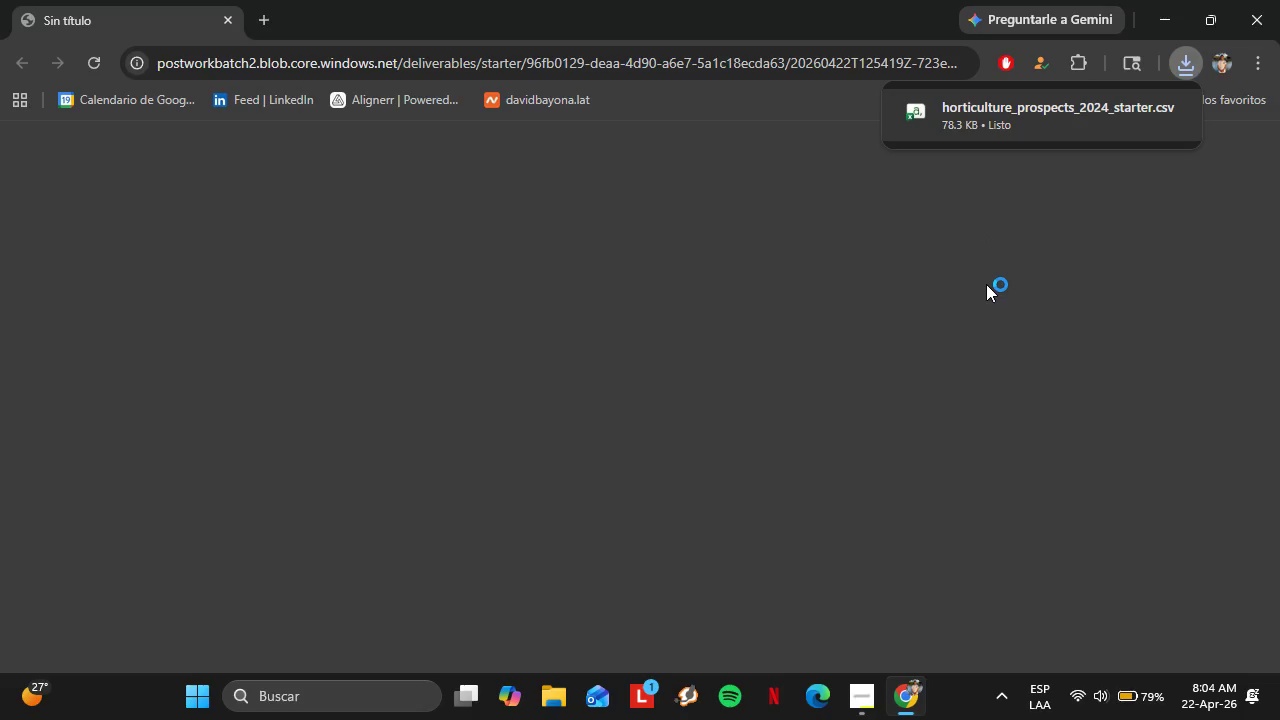 
double_click([803, 91])
 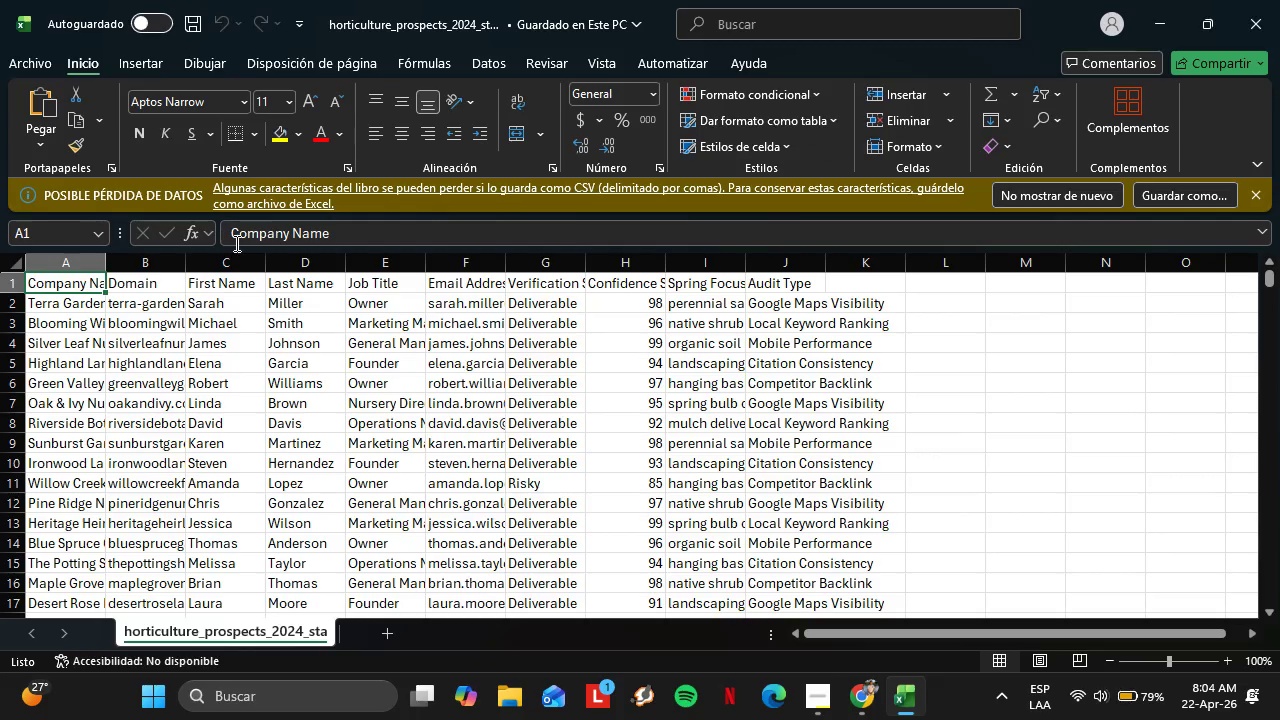 
double_click([104, 265])
 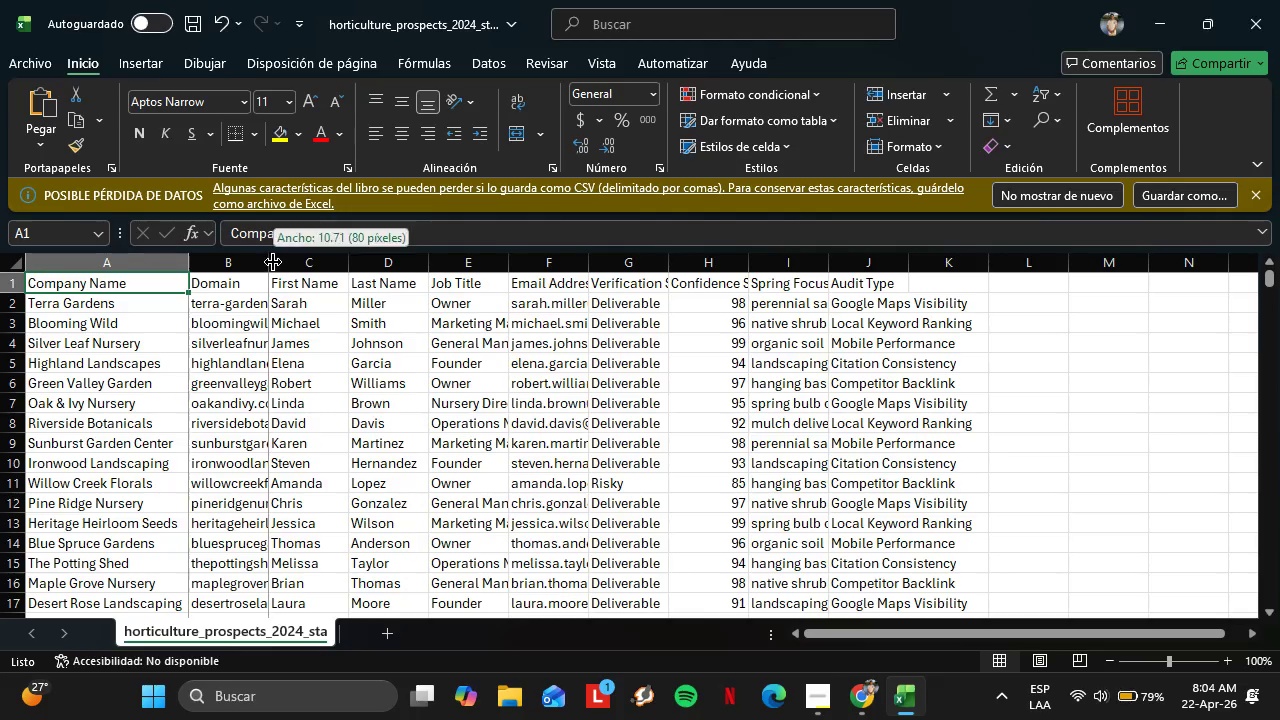 
double_click([274, 262])
 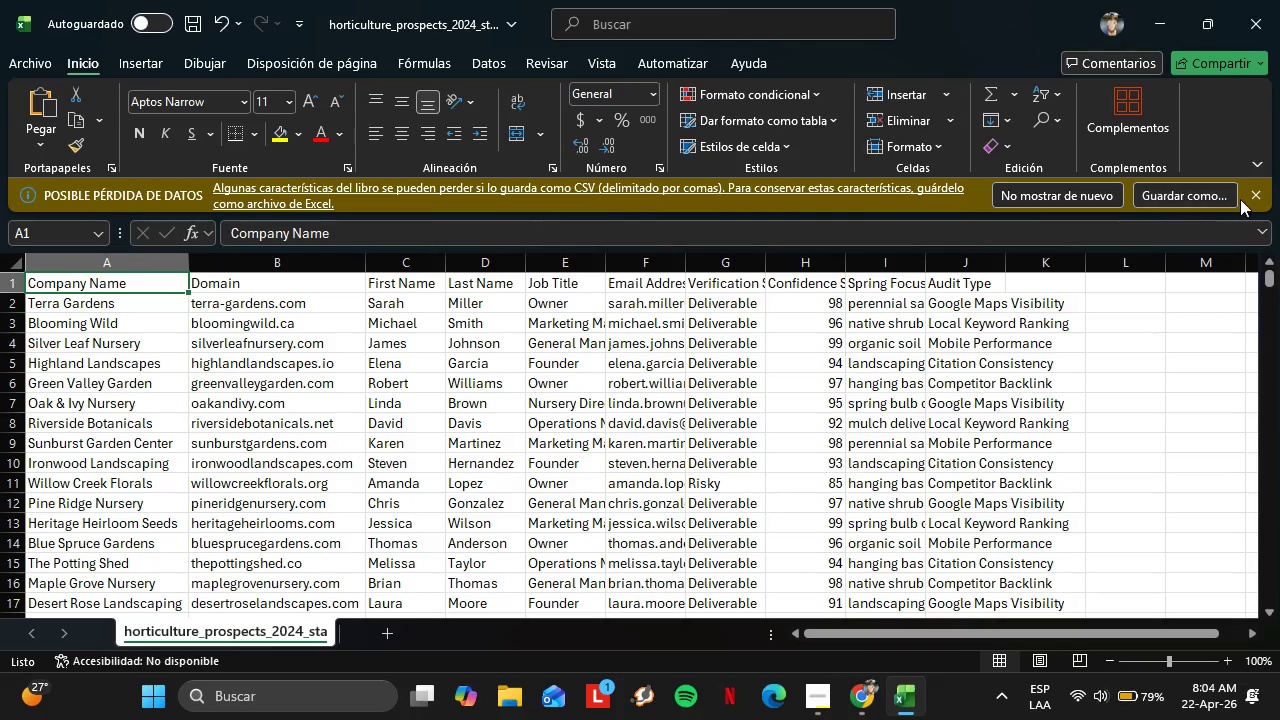 
left_click([1254, 194])
 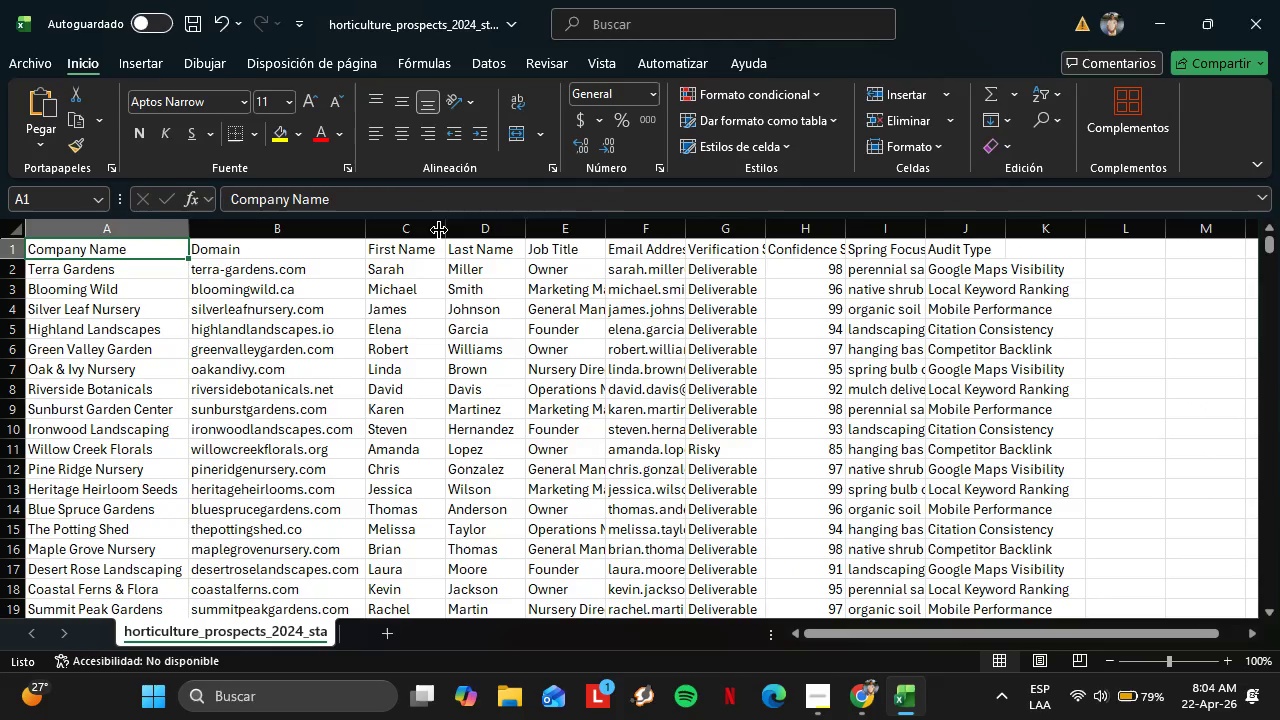 
double_click([439, 229])
 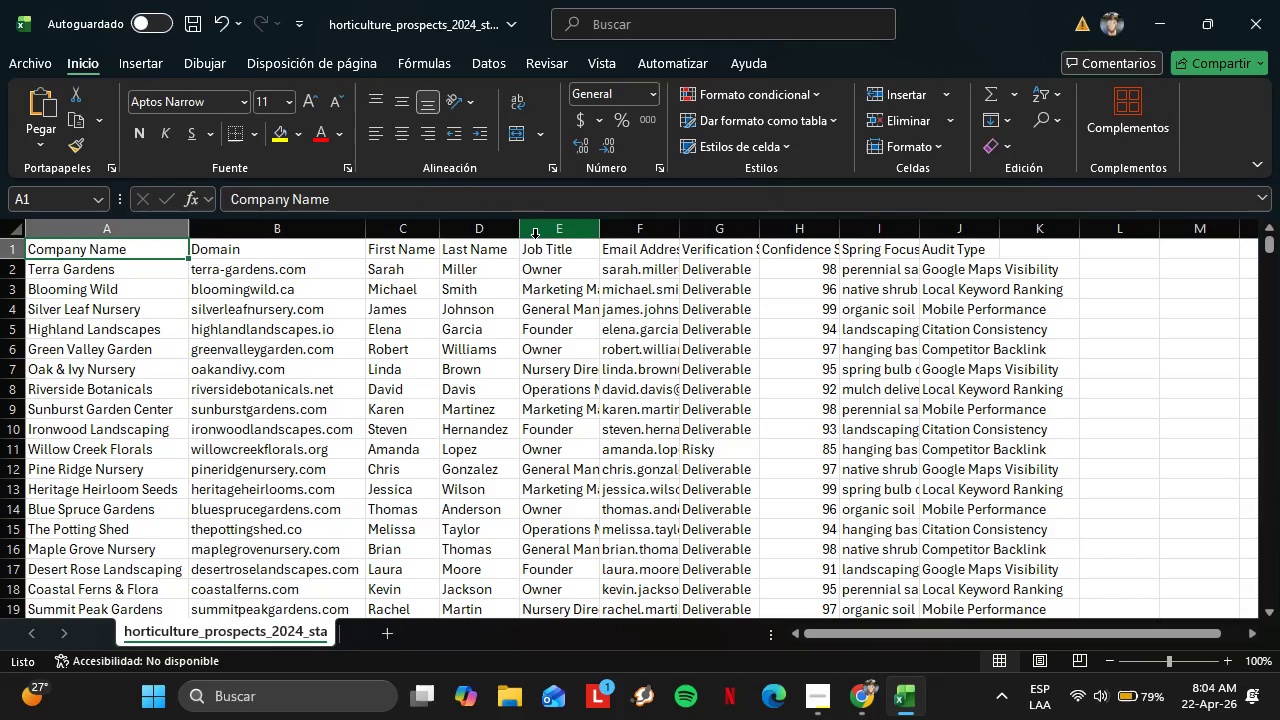 
double_click([522, 236])
 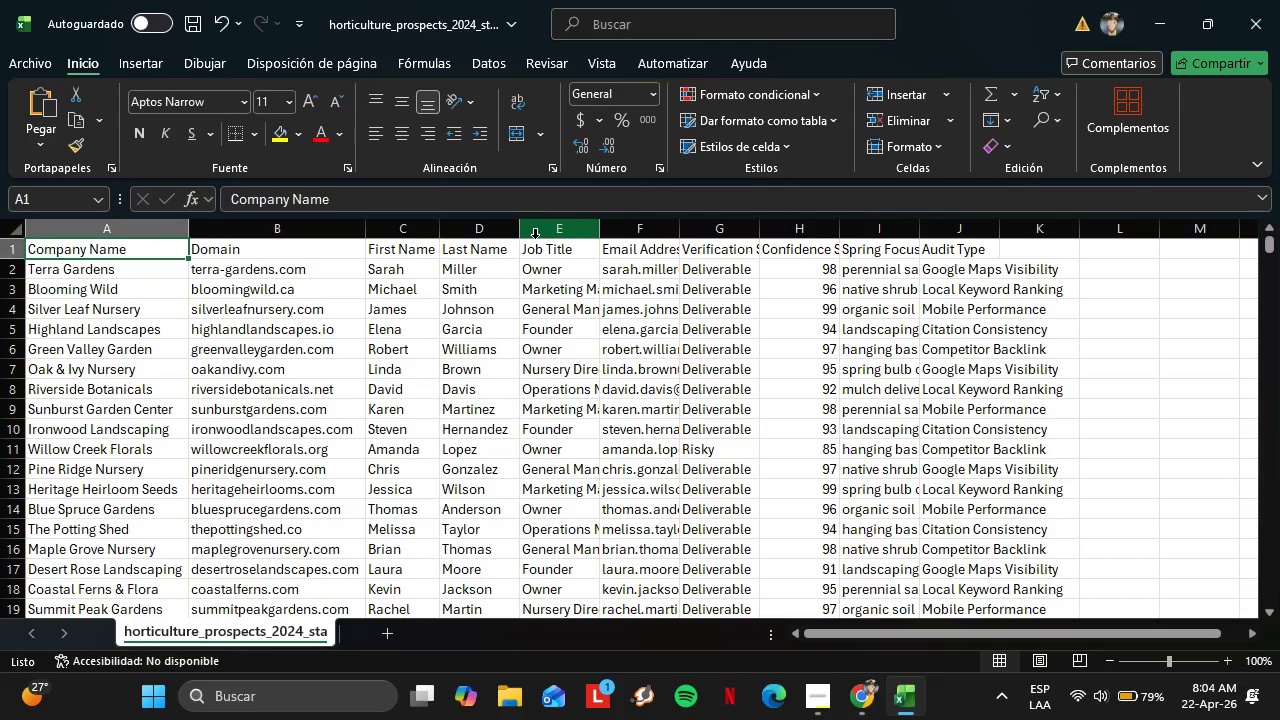 
left_click_drag(start_coordinate=[515, 229], to_coordinate=[540, 231])
 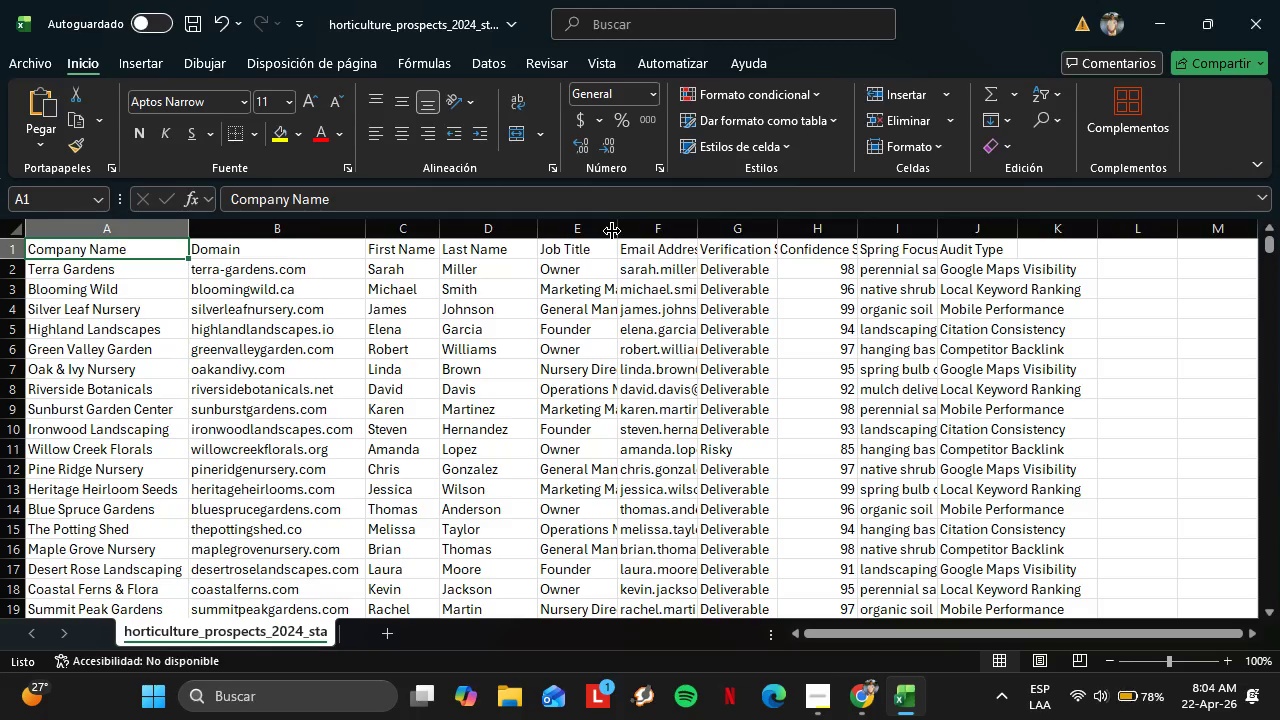 
double_click([612, 231])
 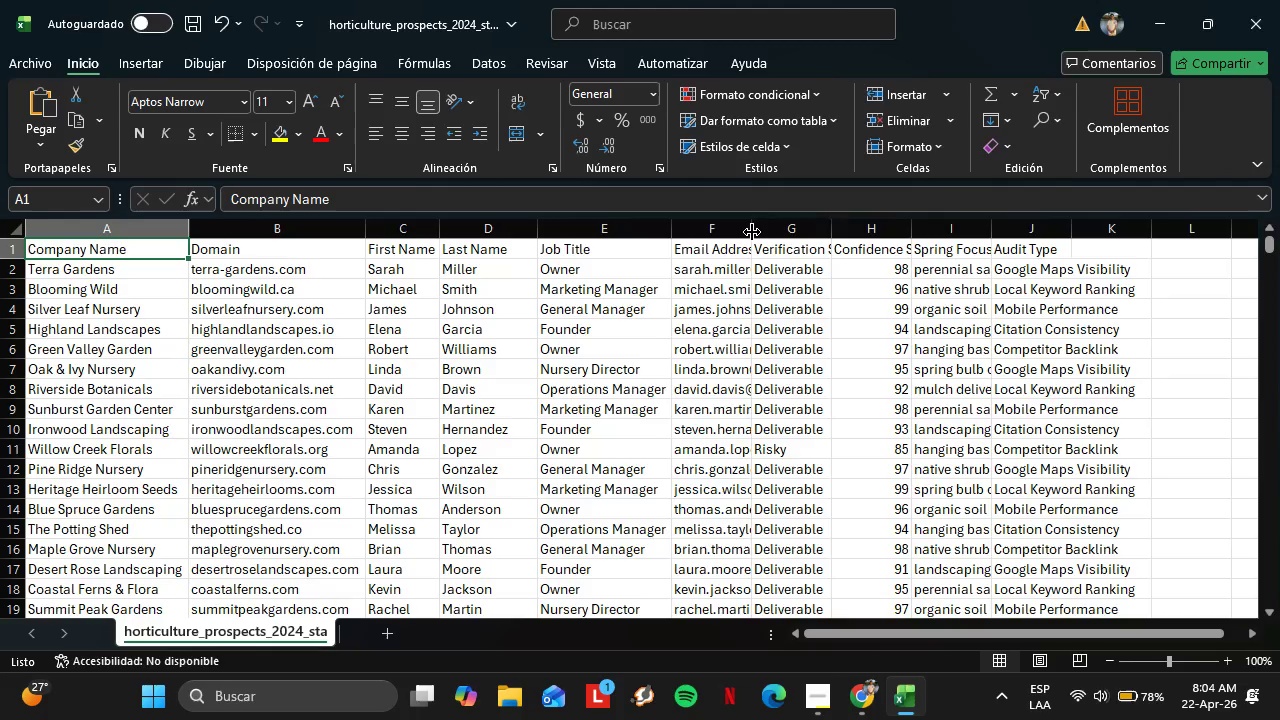 
double_click([752, 232])
 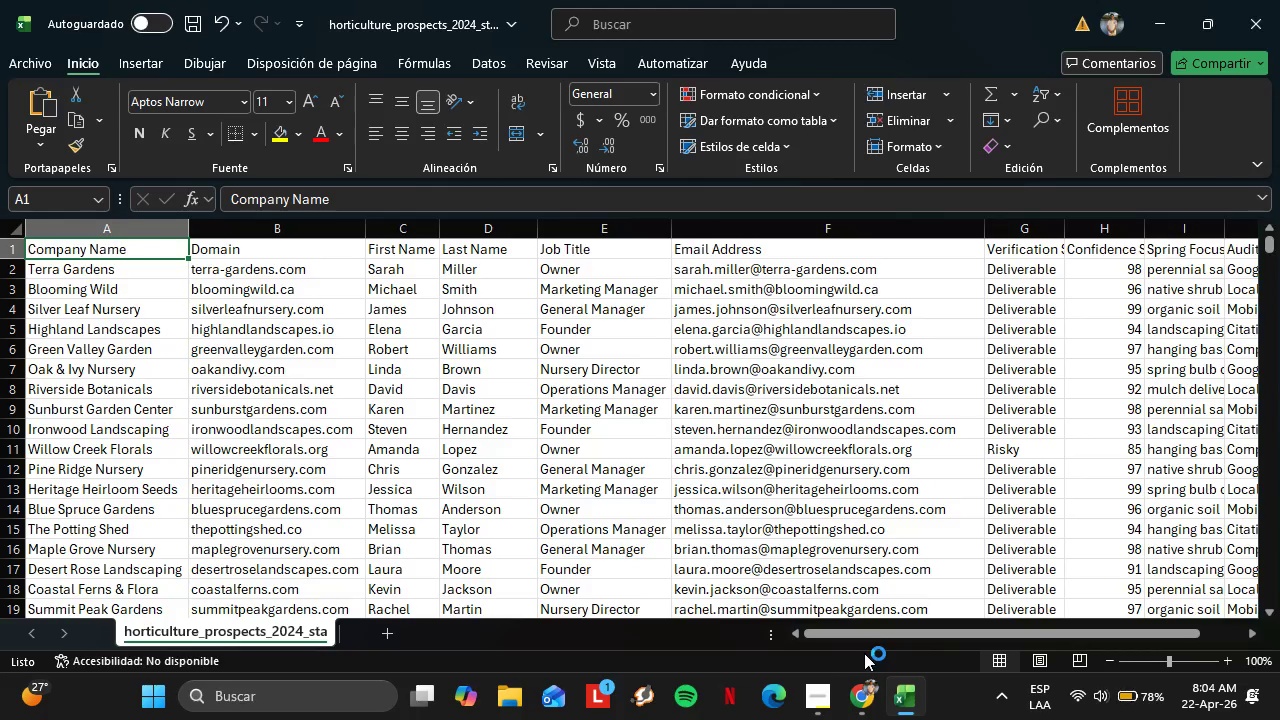 
left_click_drag(start_coordinate=[866, 636], to_coordinate=[1041, 621])
 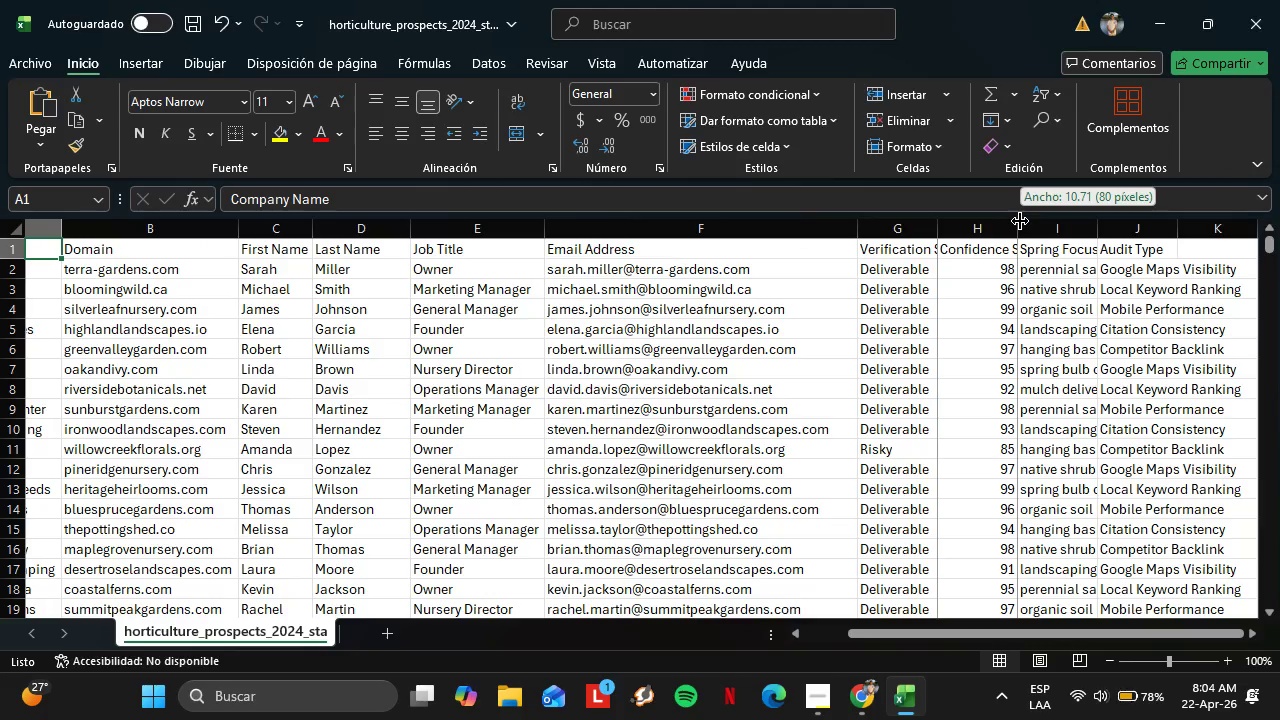 
double_click([1020, 221])
 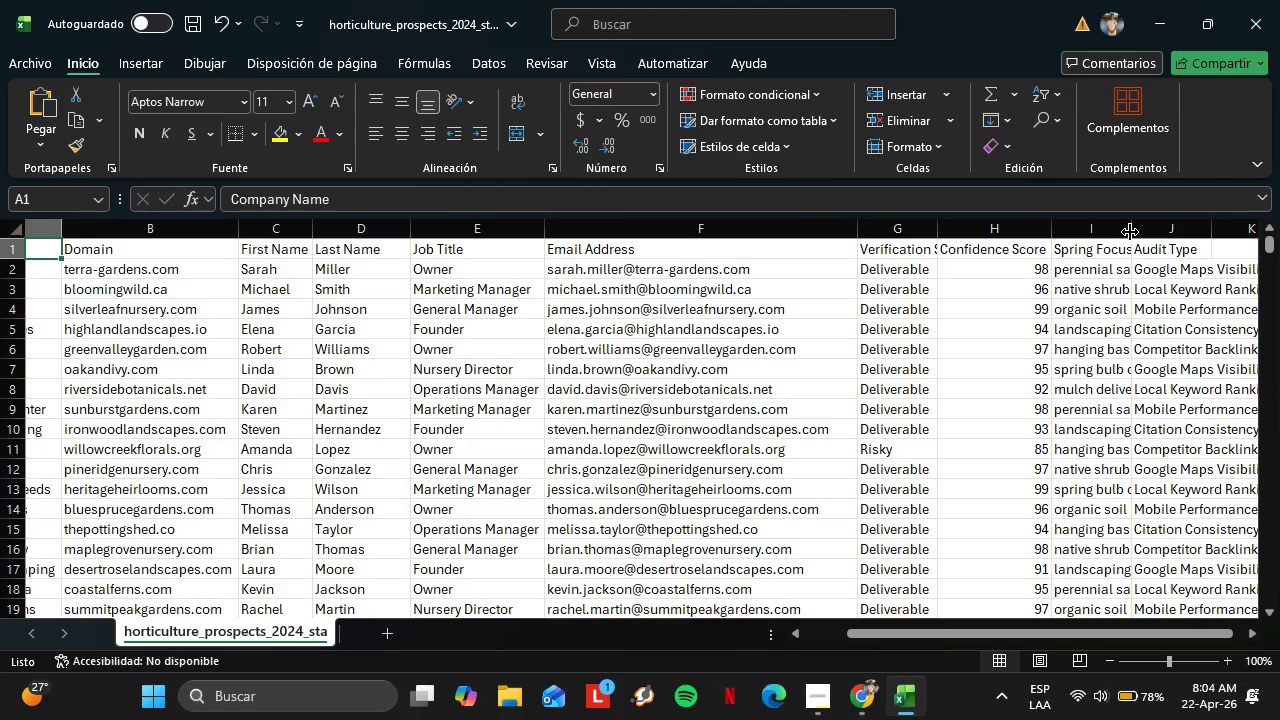 
double_click([1130, 231])
 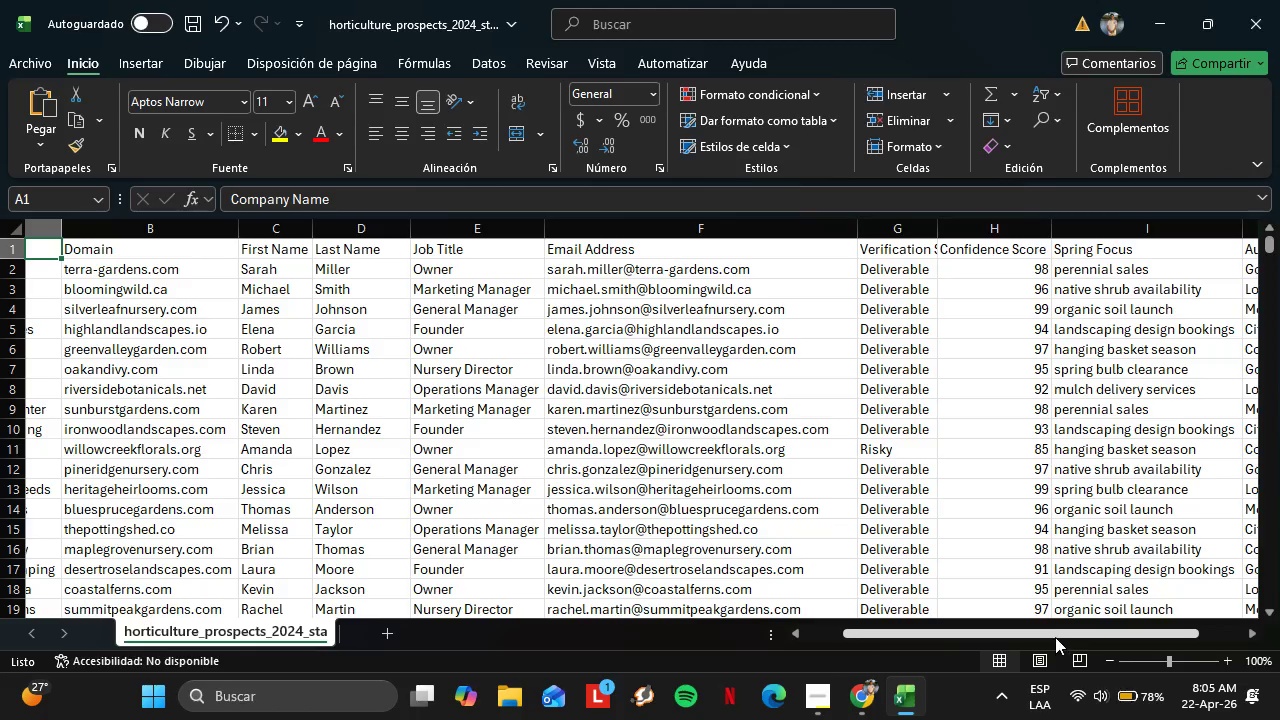 
left_click_drag(start_coordinate=[1052, 634], to_coordinate=[1279, 593])
 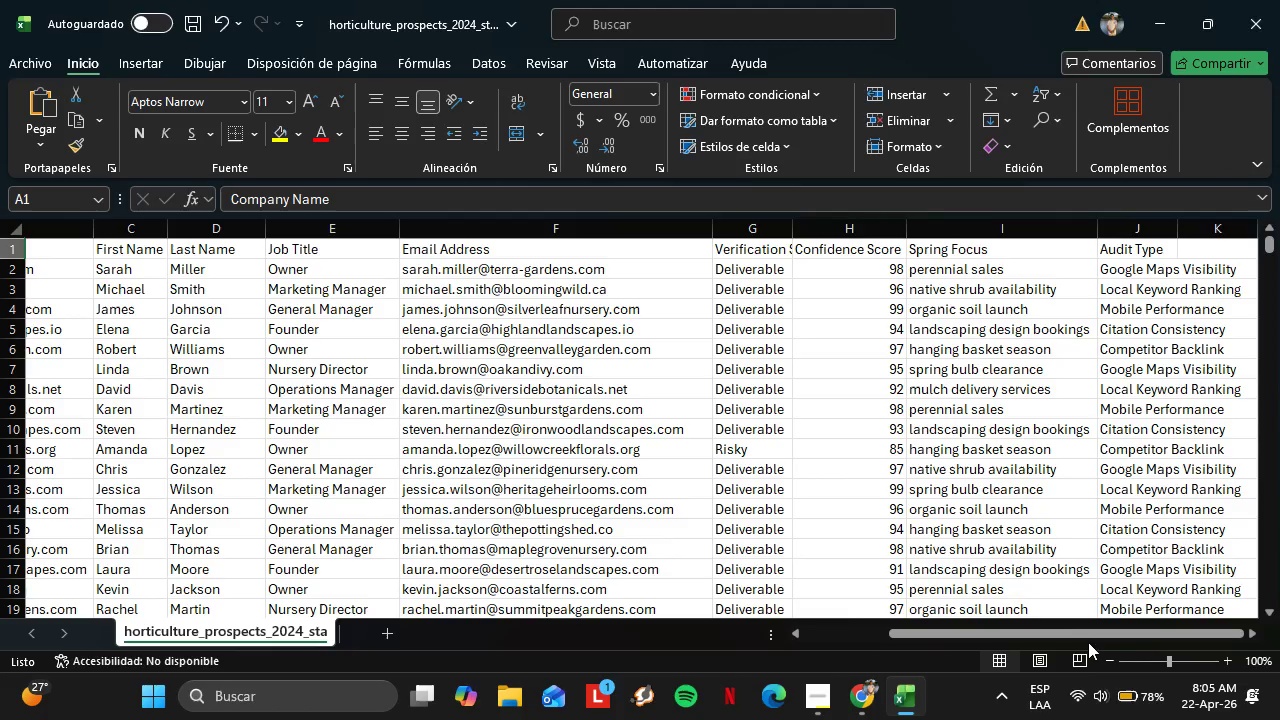 
left_click_drag(start_coordinate=[1079, 636], to_coordinate=[911, 632])
 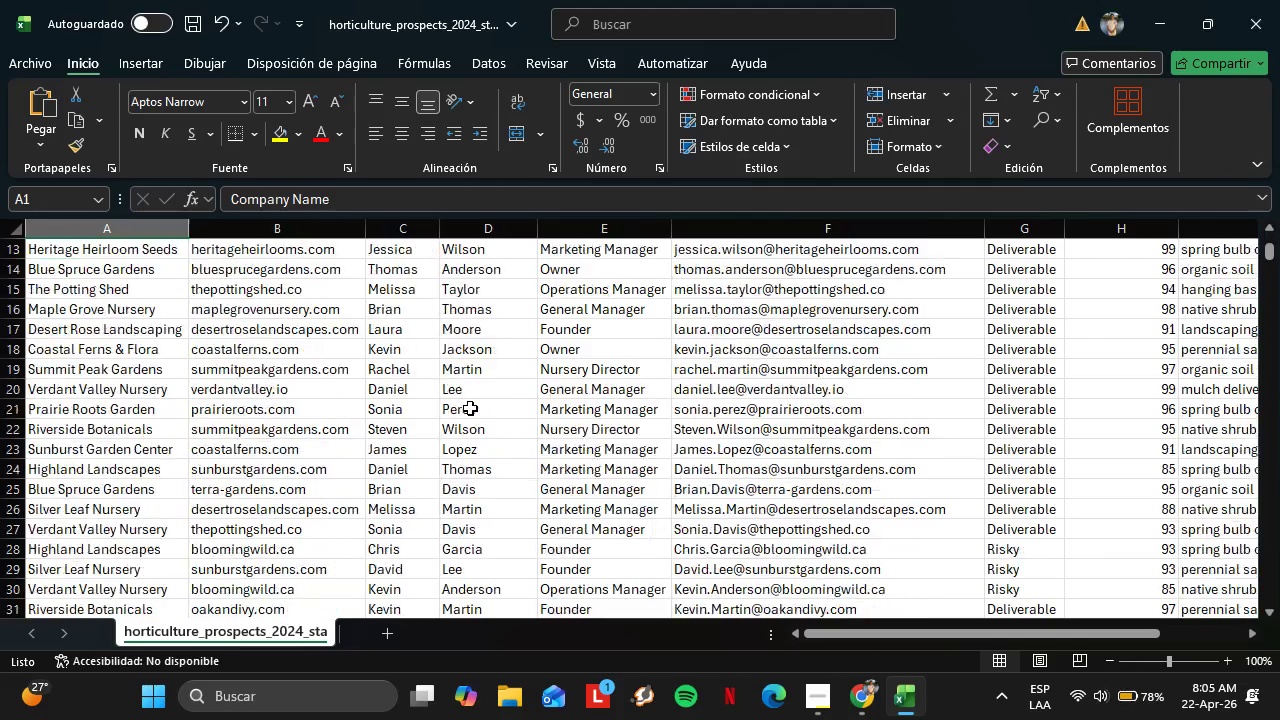 
scroll: coordinate [459, 417], scroll_direction: down, amount: 164.0
 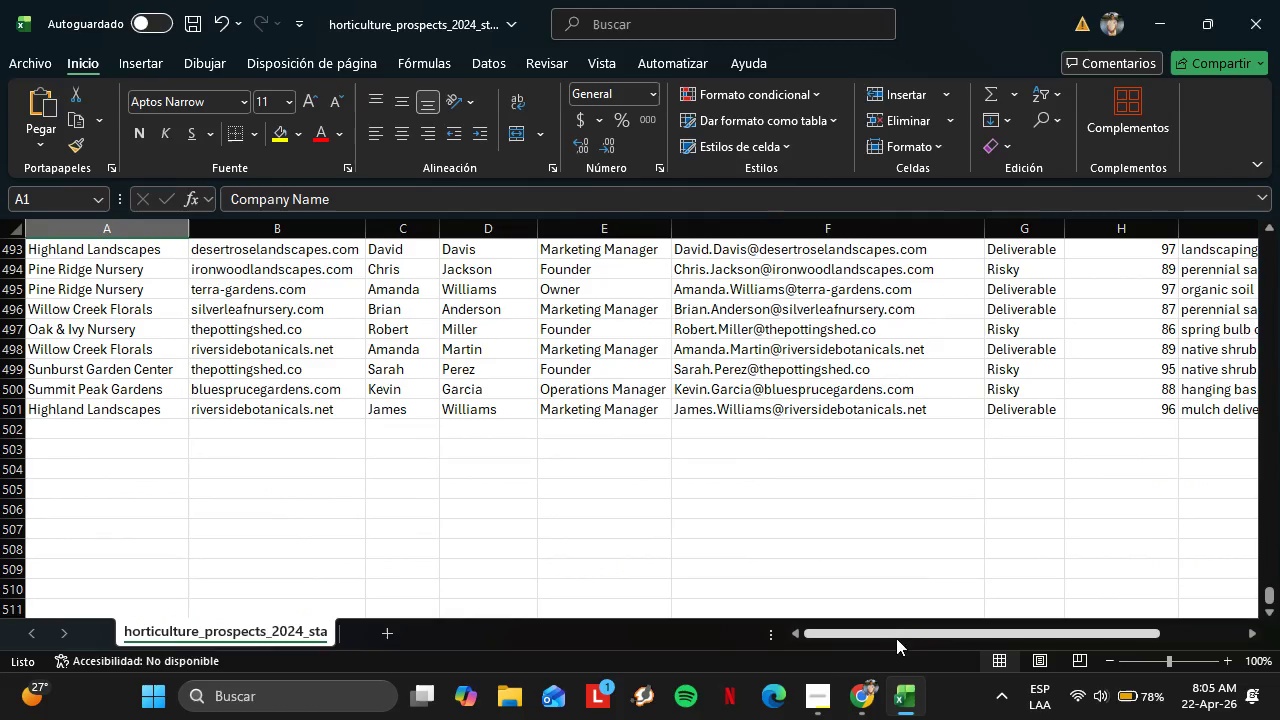 
left_click_drag(start_coordinate=[891, 631], to_coordinate=[1025, 635])
 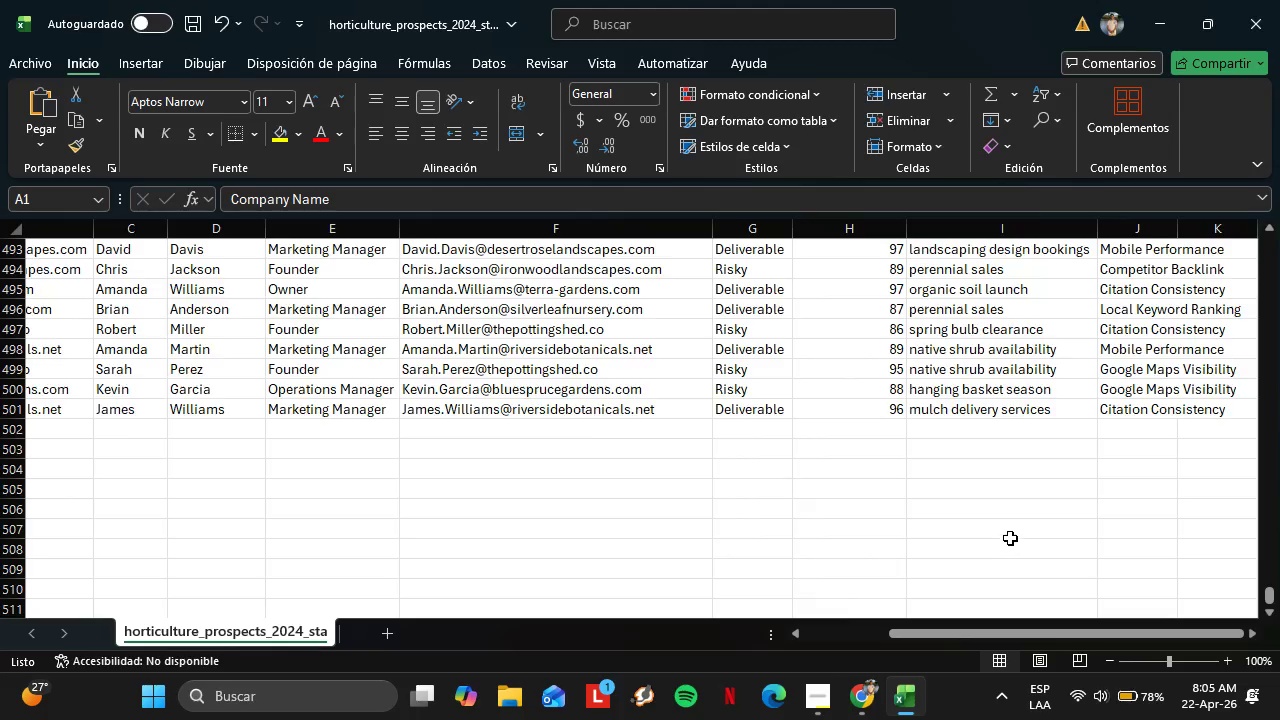 
scroll: coordinate [822, 500], scroll_direction: up, amount: 6.0
 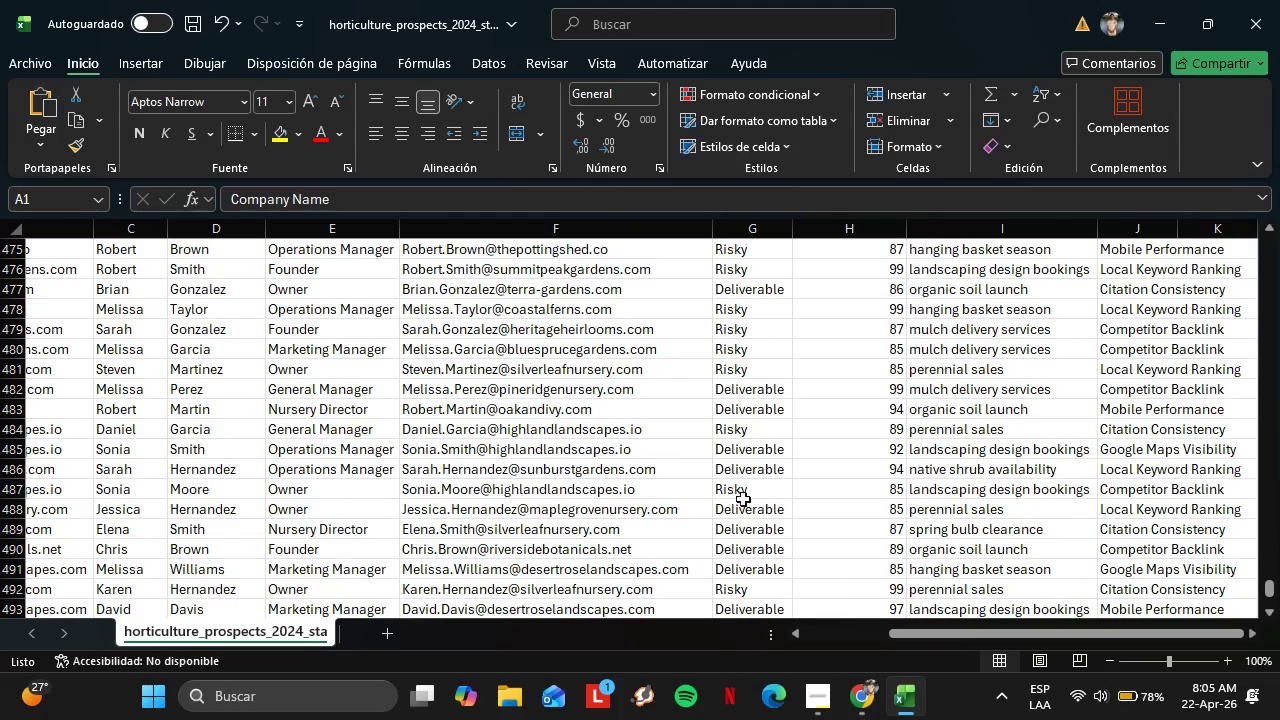 
scroll: coordinate [853, 498], scroll_direction: down, amount: 3.0
 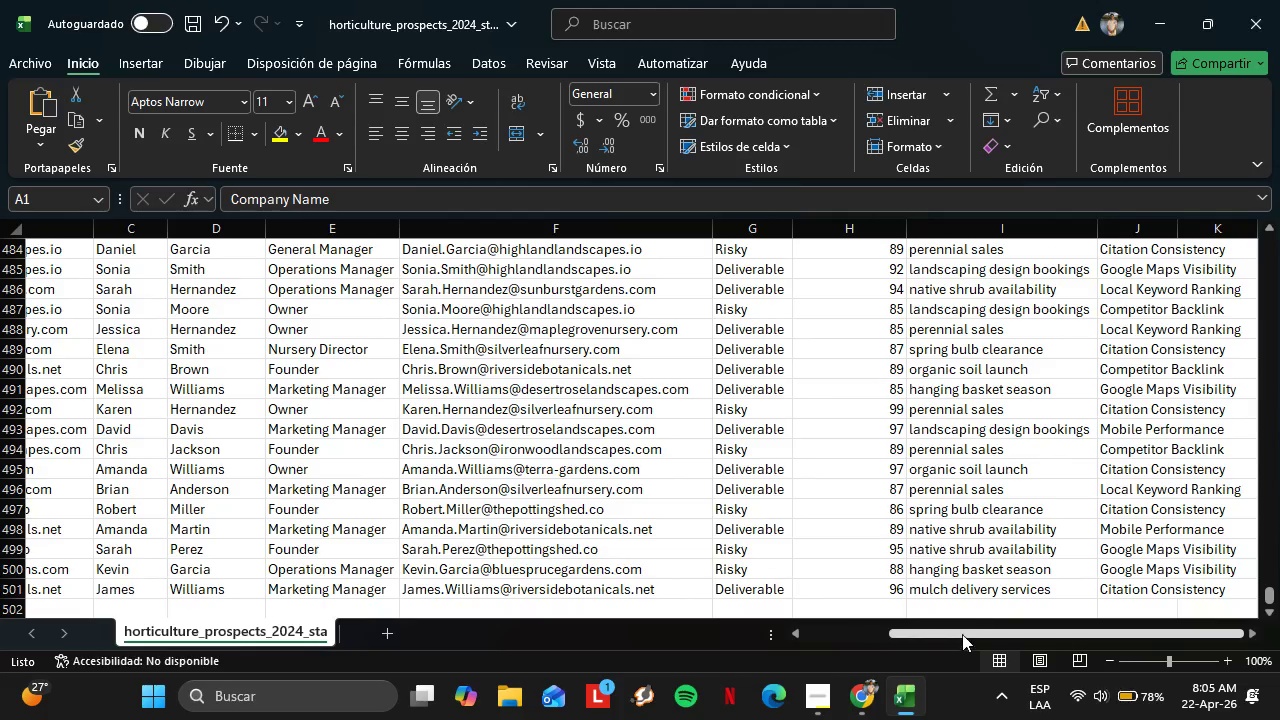 
left_click_drag(start_coordinate=[960, 633], to_coordinate=[788, 636])
 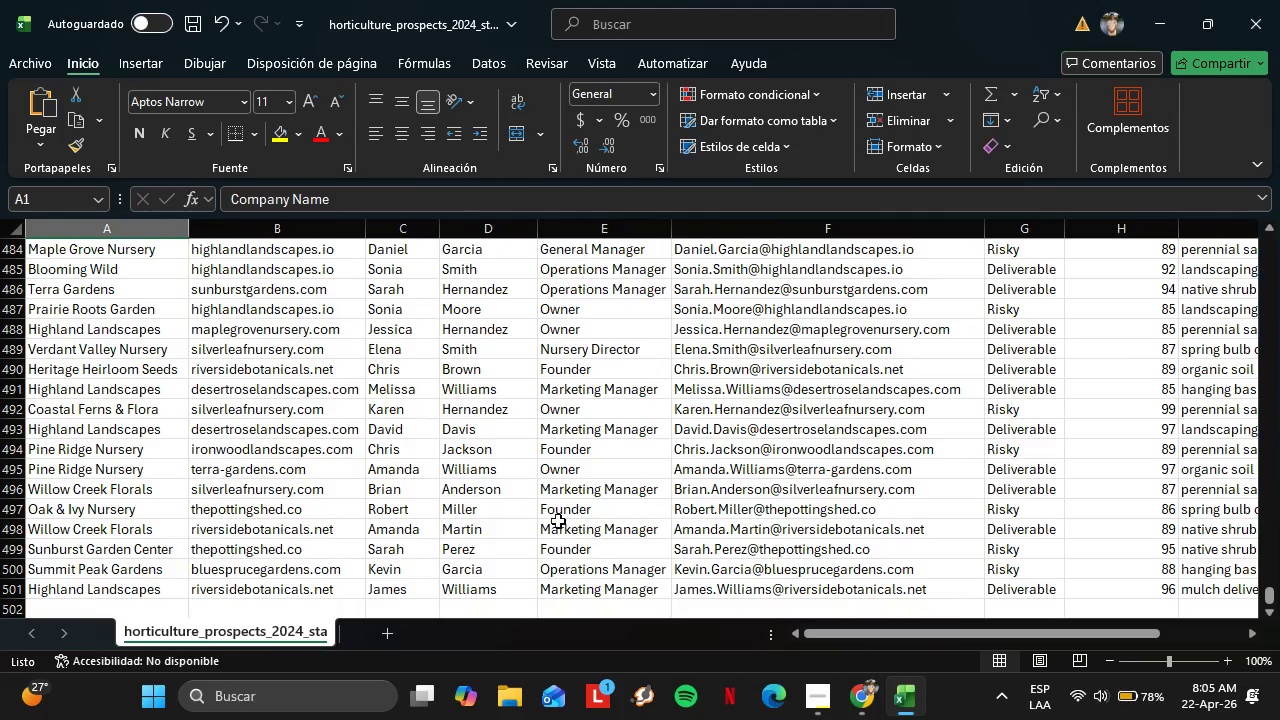 
scroll: coordinate [557, 520], scroll_direction: down, amount: 1.0
 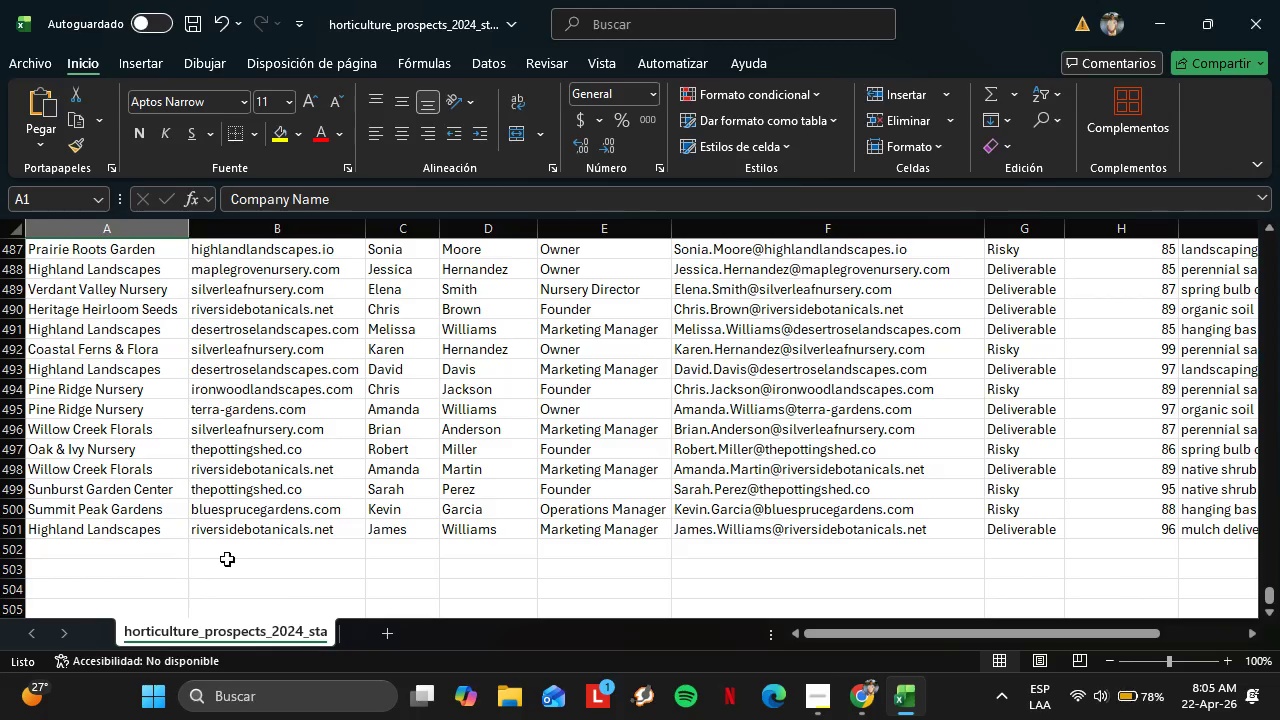 
wait(6.16)
 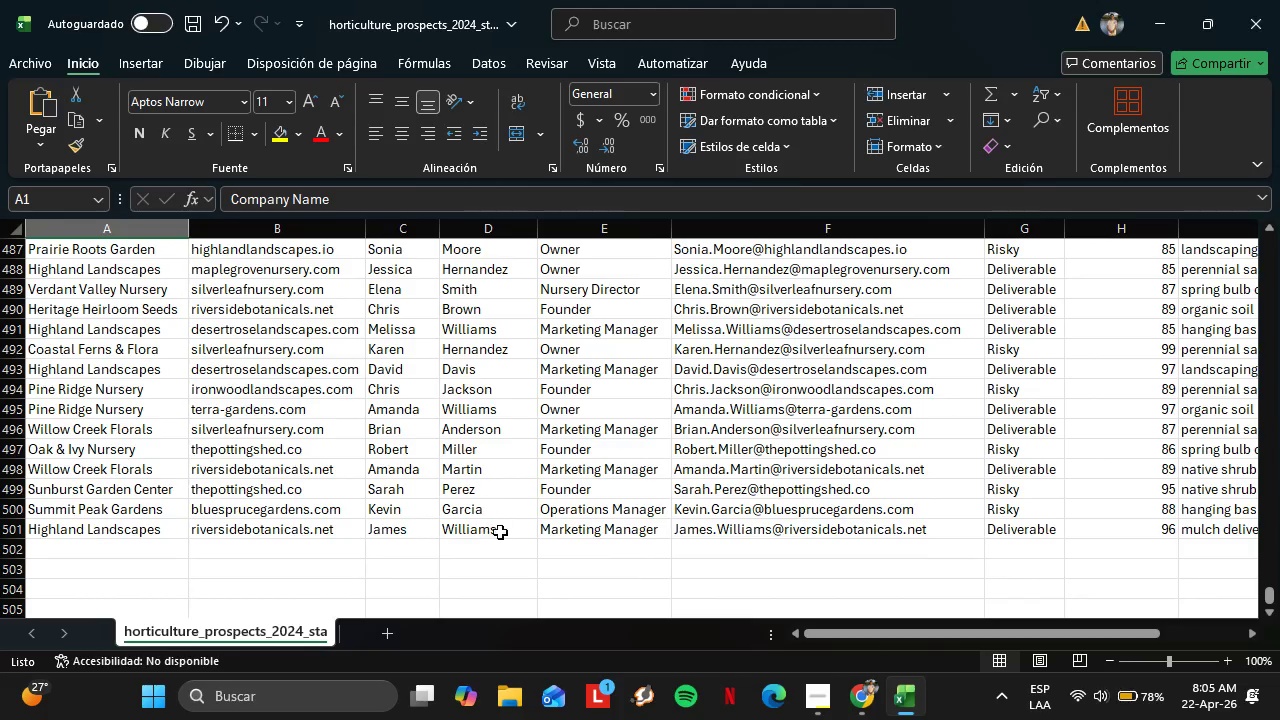 
scroll: coordinate [789, 446], scroll_direction: up, amount: 139.0
 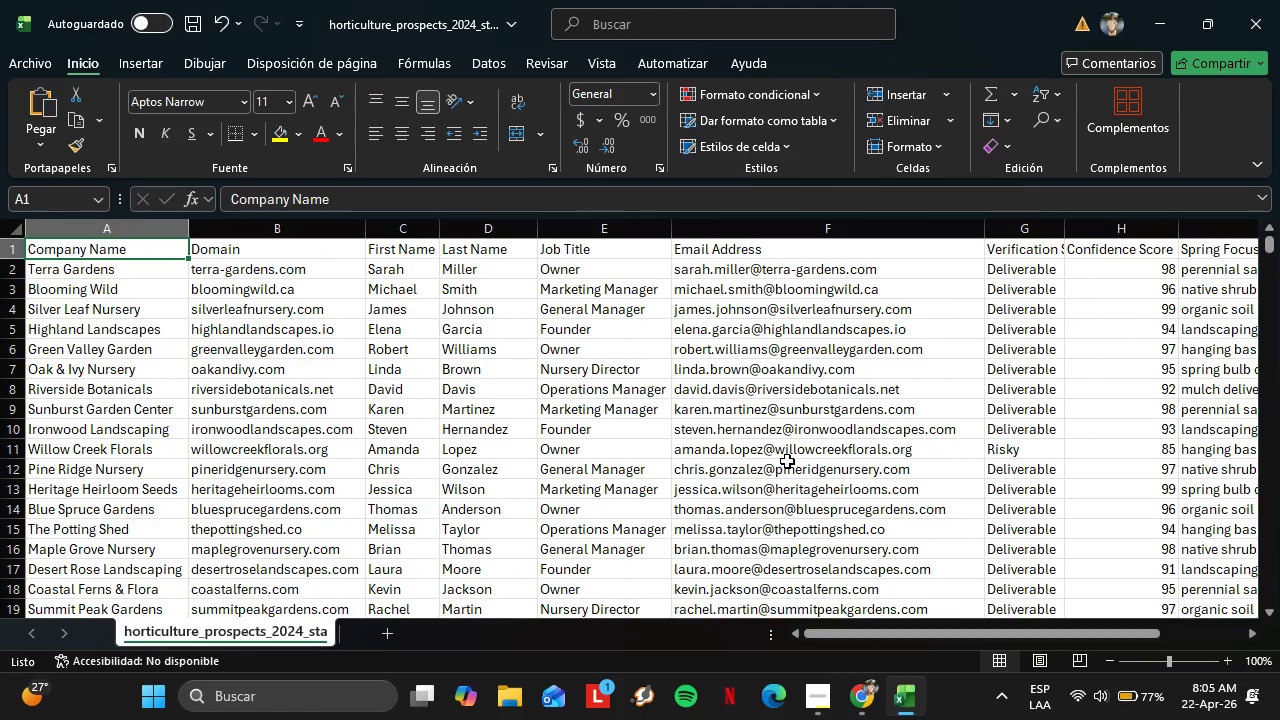 
wait(5.04)
 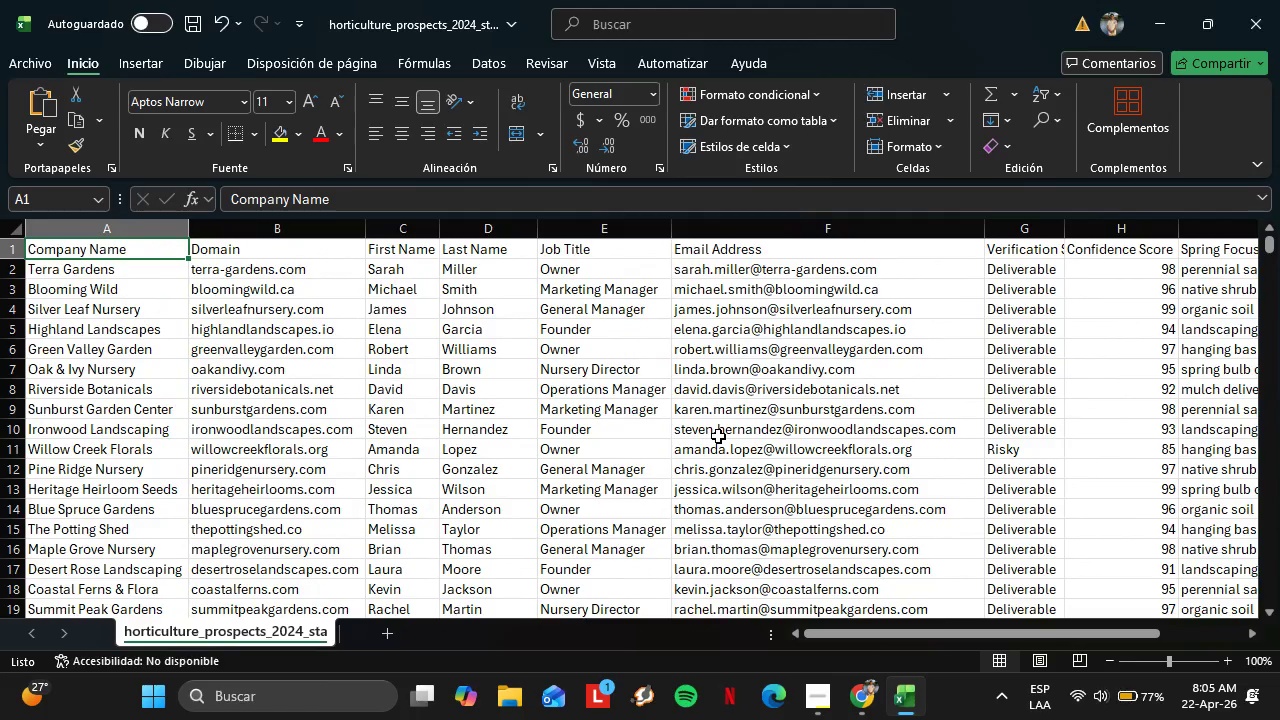 
scroll: coordinate [824, 468], scroll_direction: down, amount: 7.0
 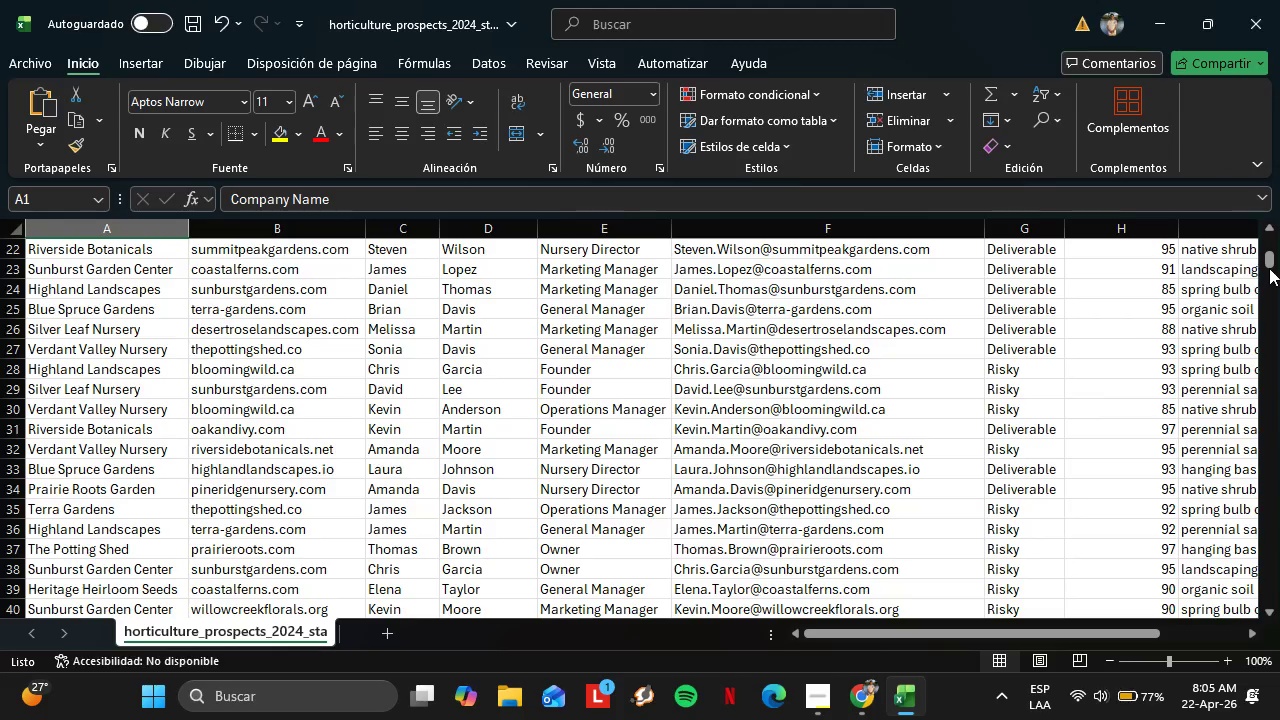 
left_click_drag(start_coordinate=[1269, 267], to_coordinate=[1254, 225])